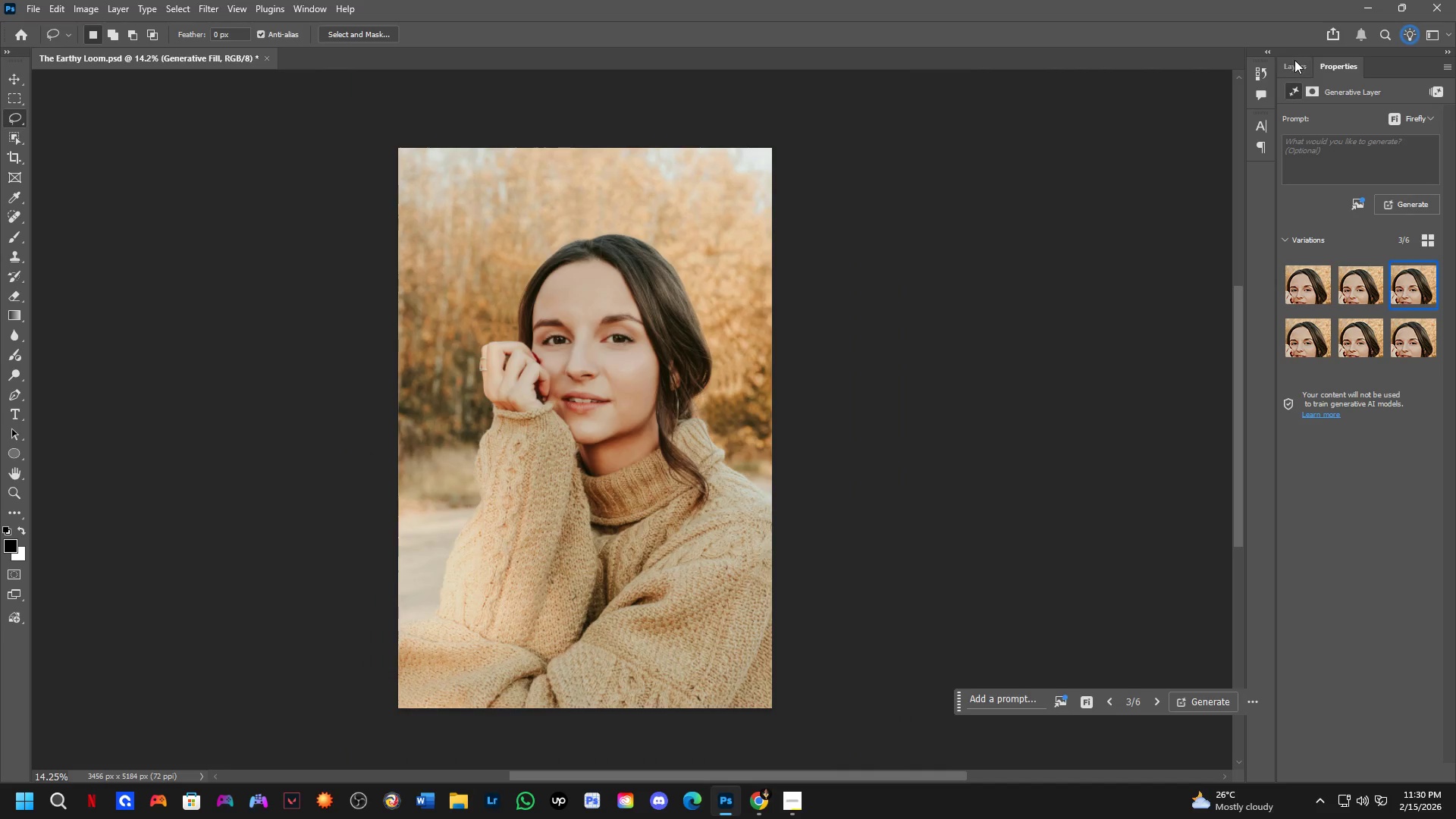 
triple_click([1294, 60])
 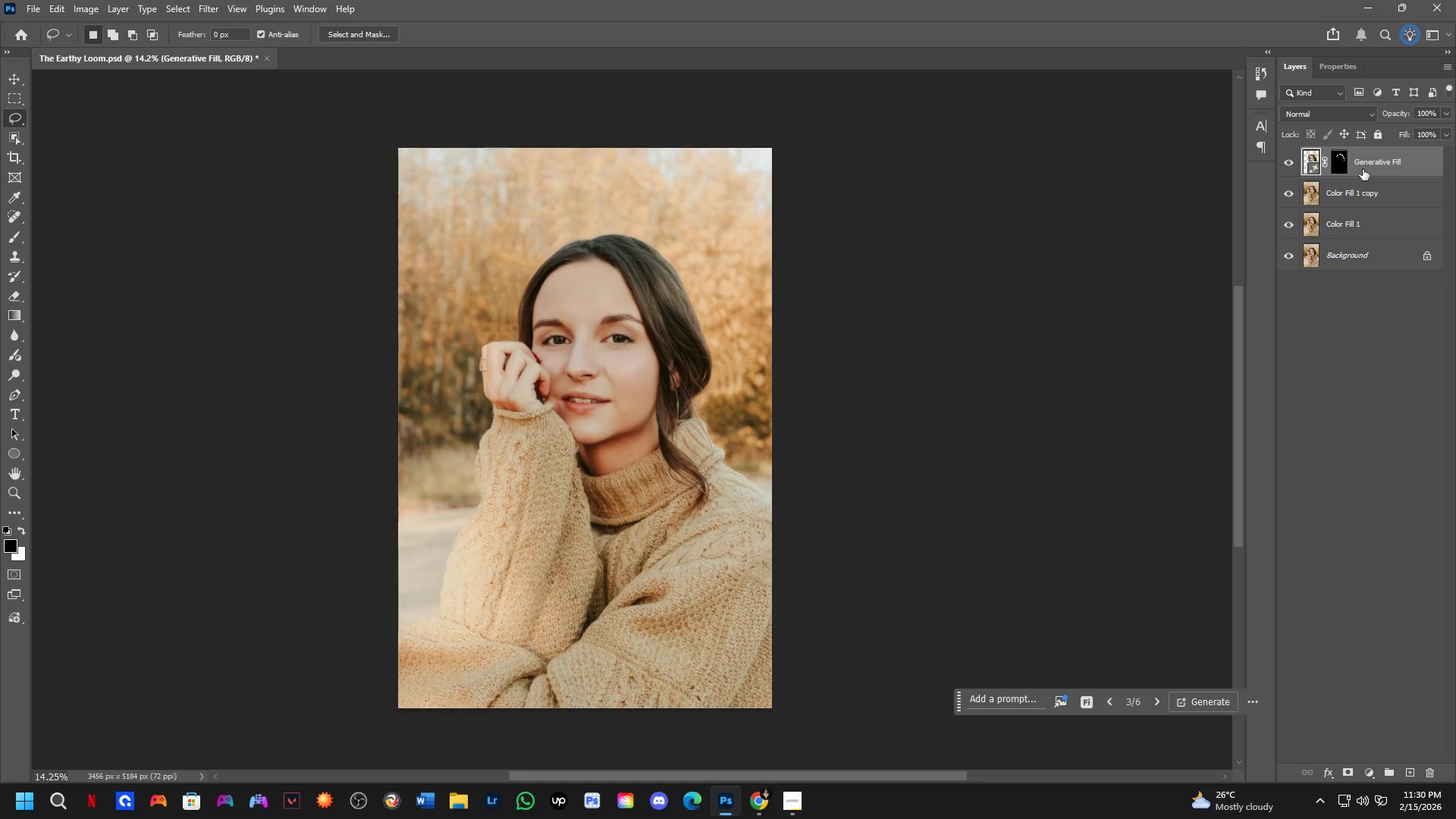 
hold_key(key=ShiftLeft, duration=0.34)
left_click([1360, 194])
 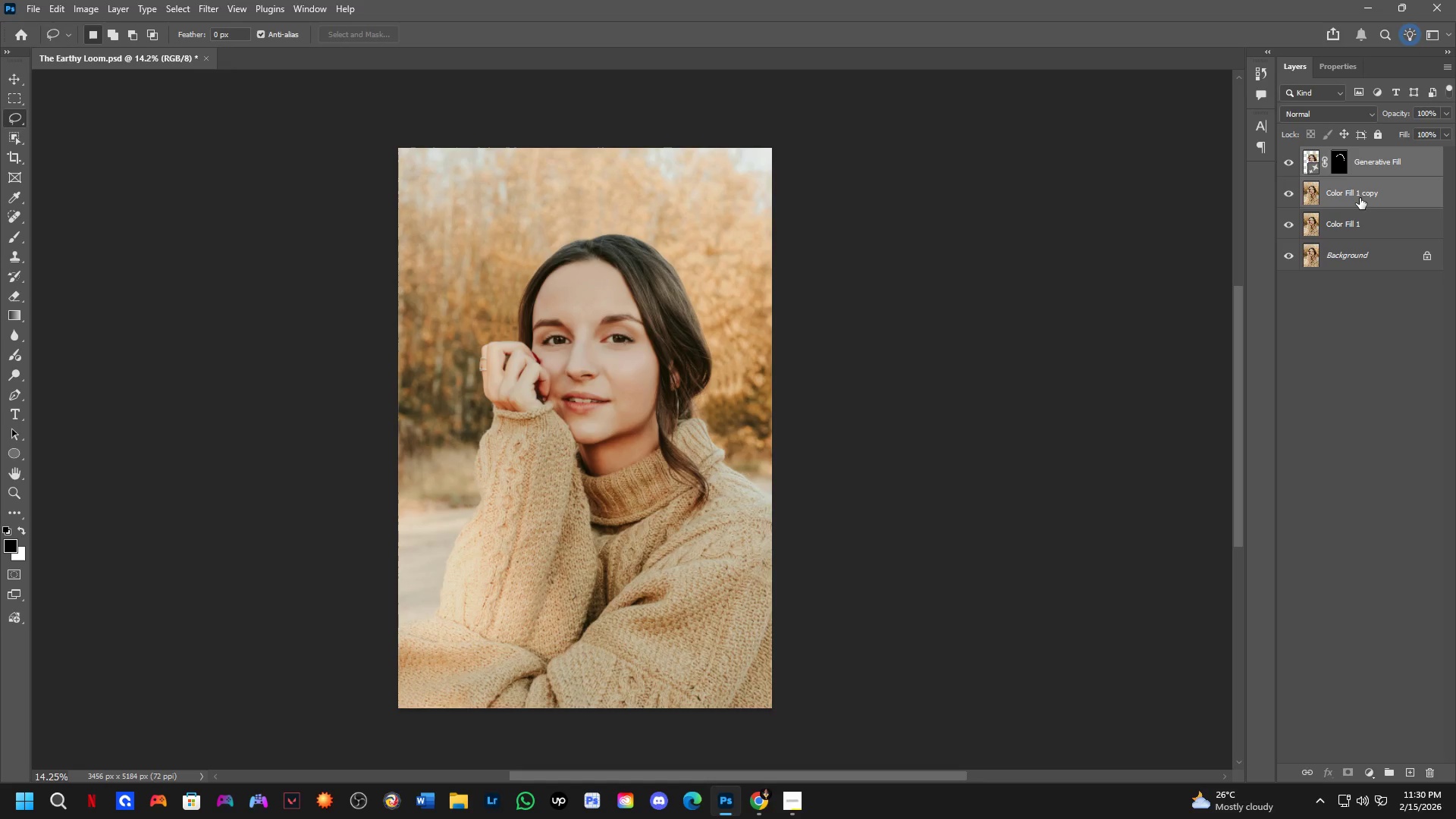 
key(Control+E)
 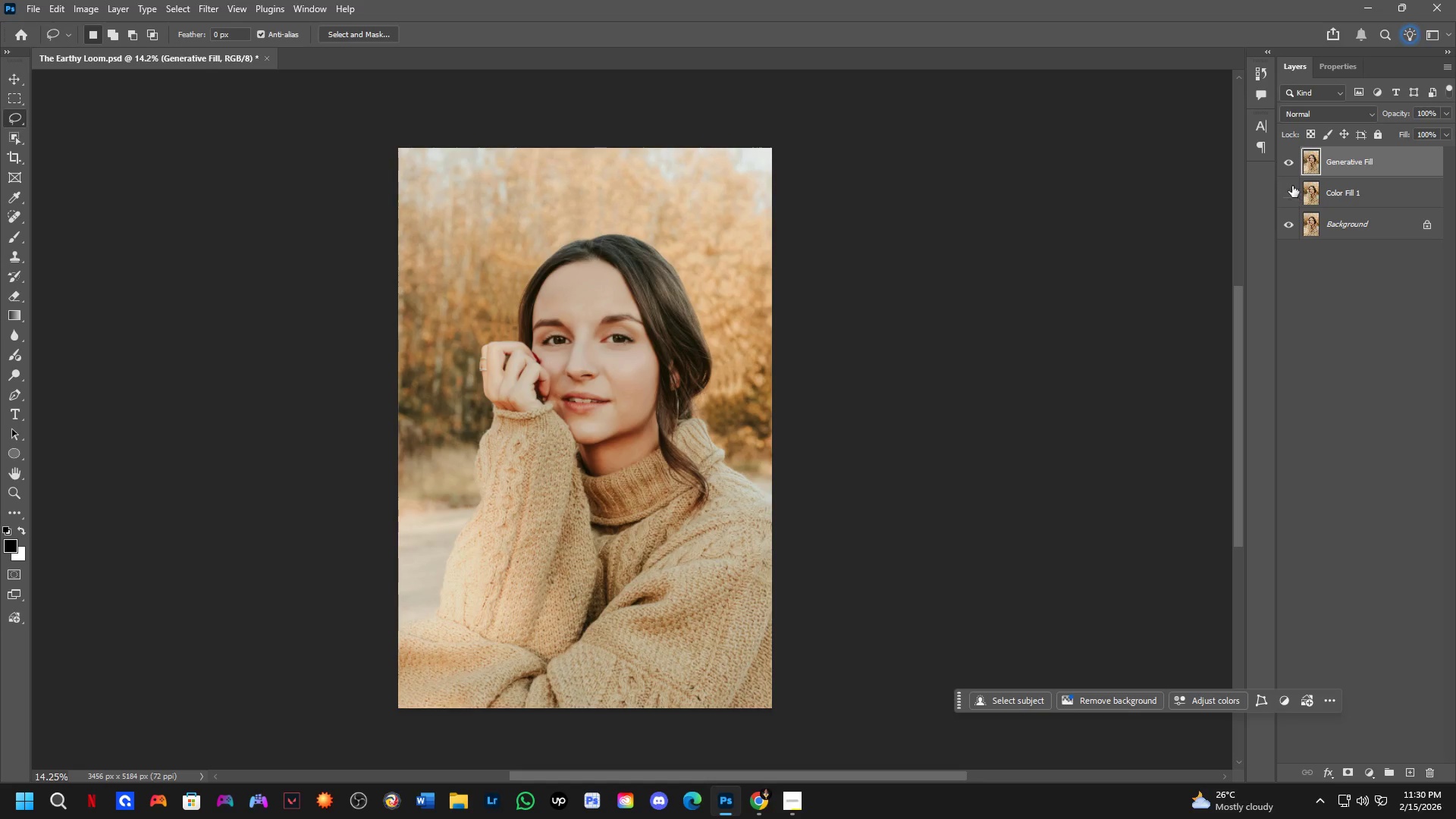 
double_click([1293, 158])
 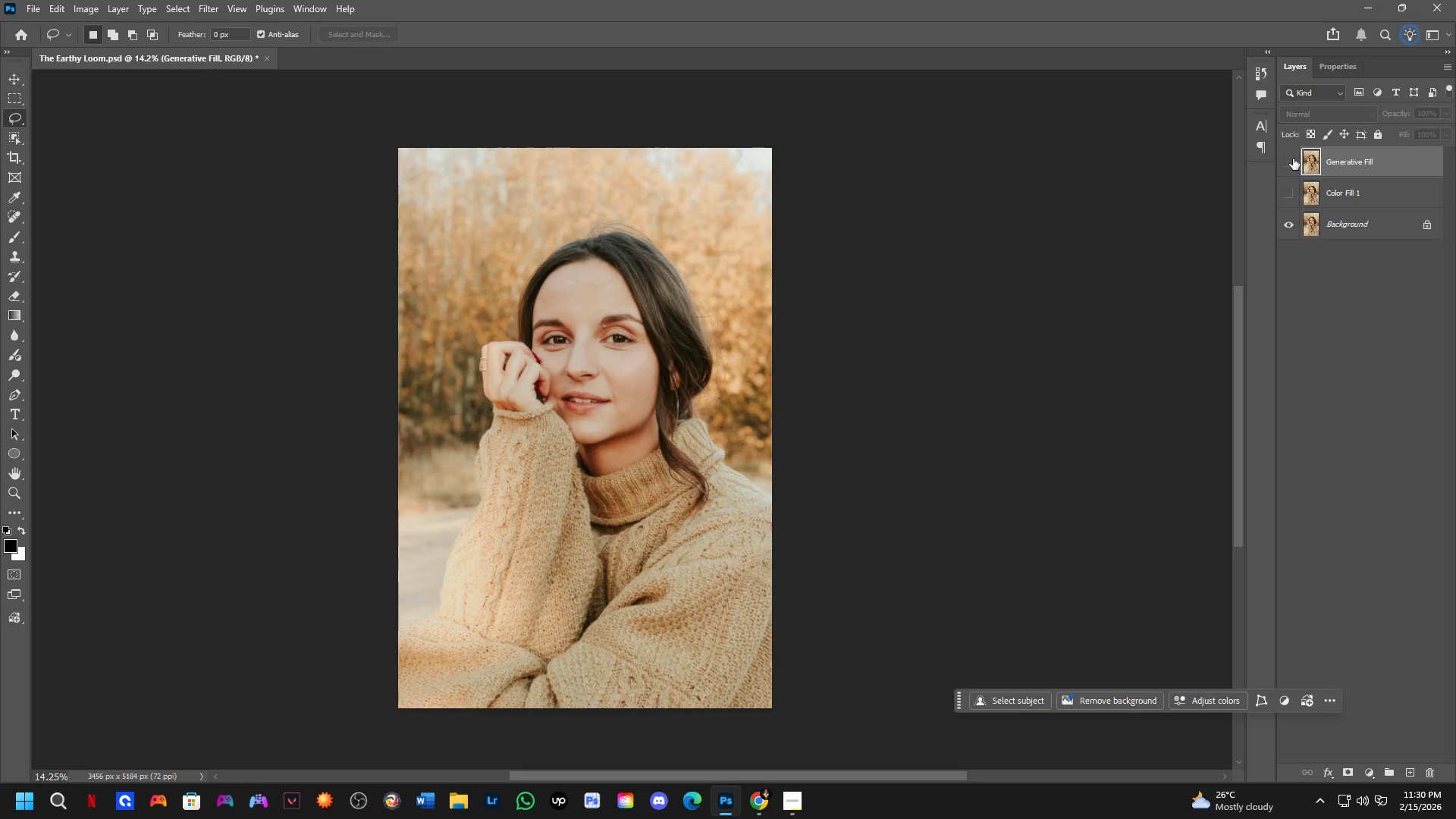 
triple_click([1293, 158])
 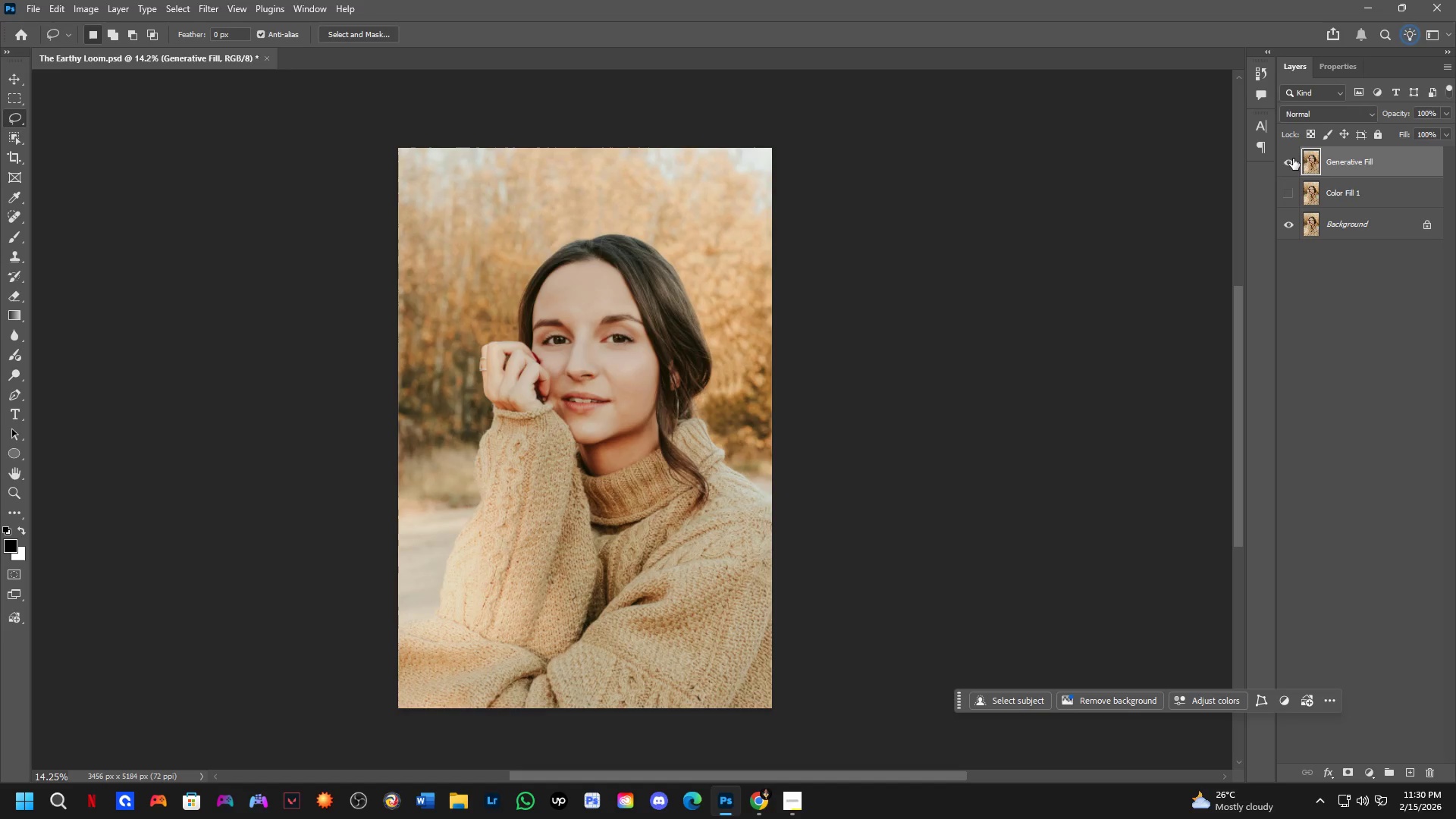 
triple_click([1293, 158])
 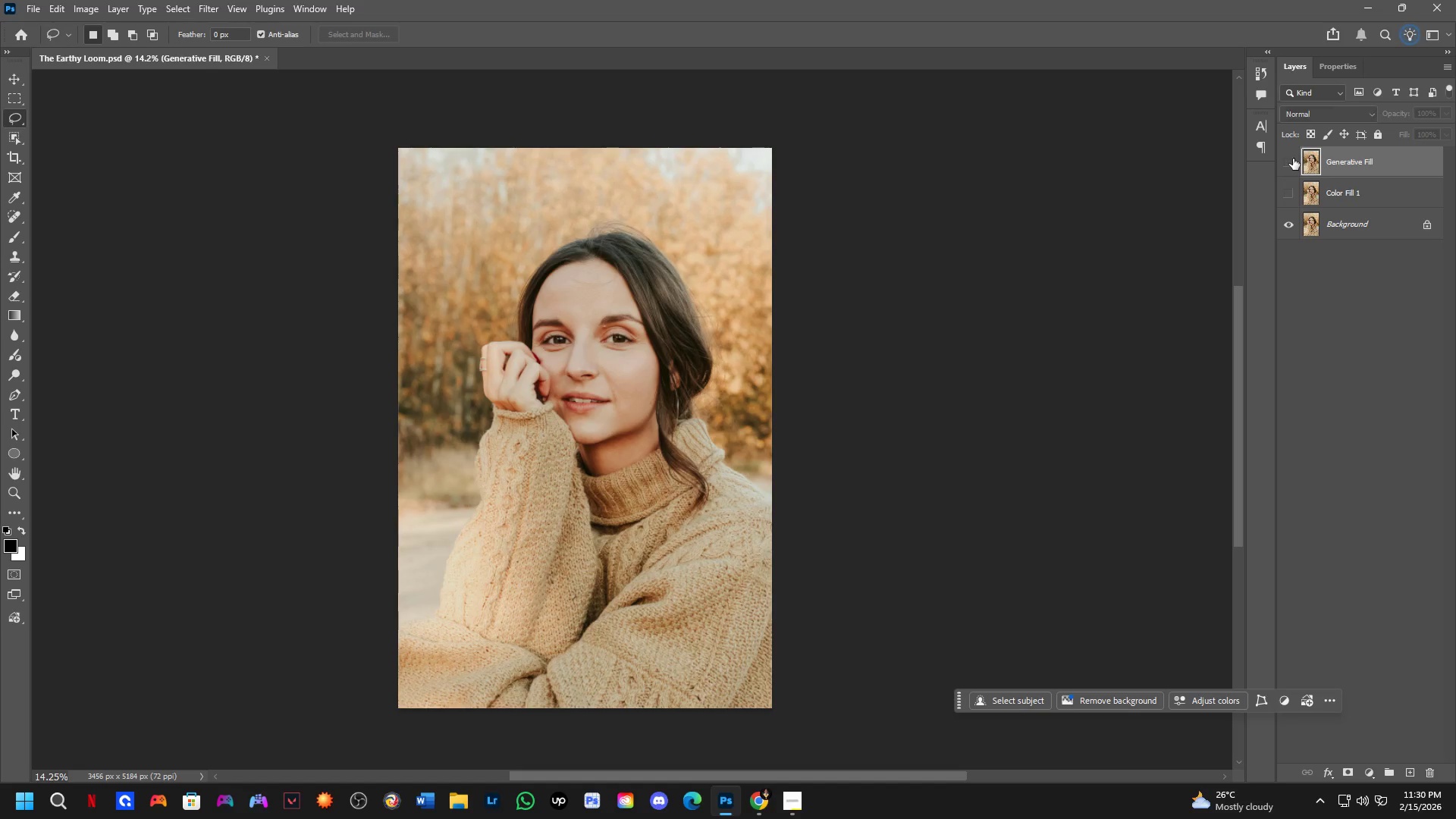 
triple_click([1293, 158])
 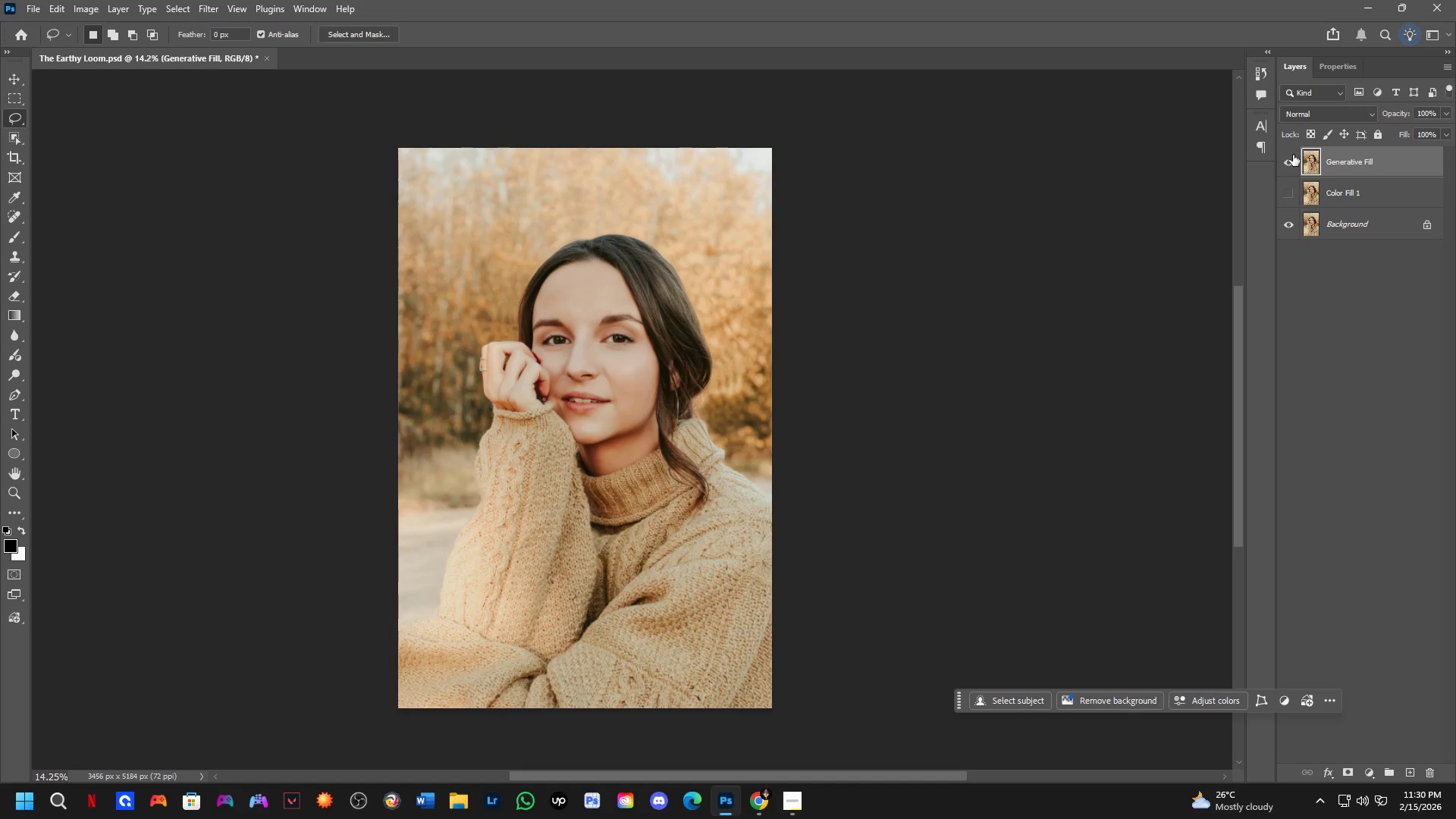 
triple_click([1293, 155])
 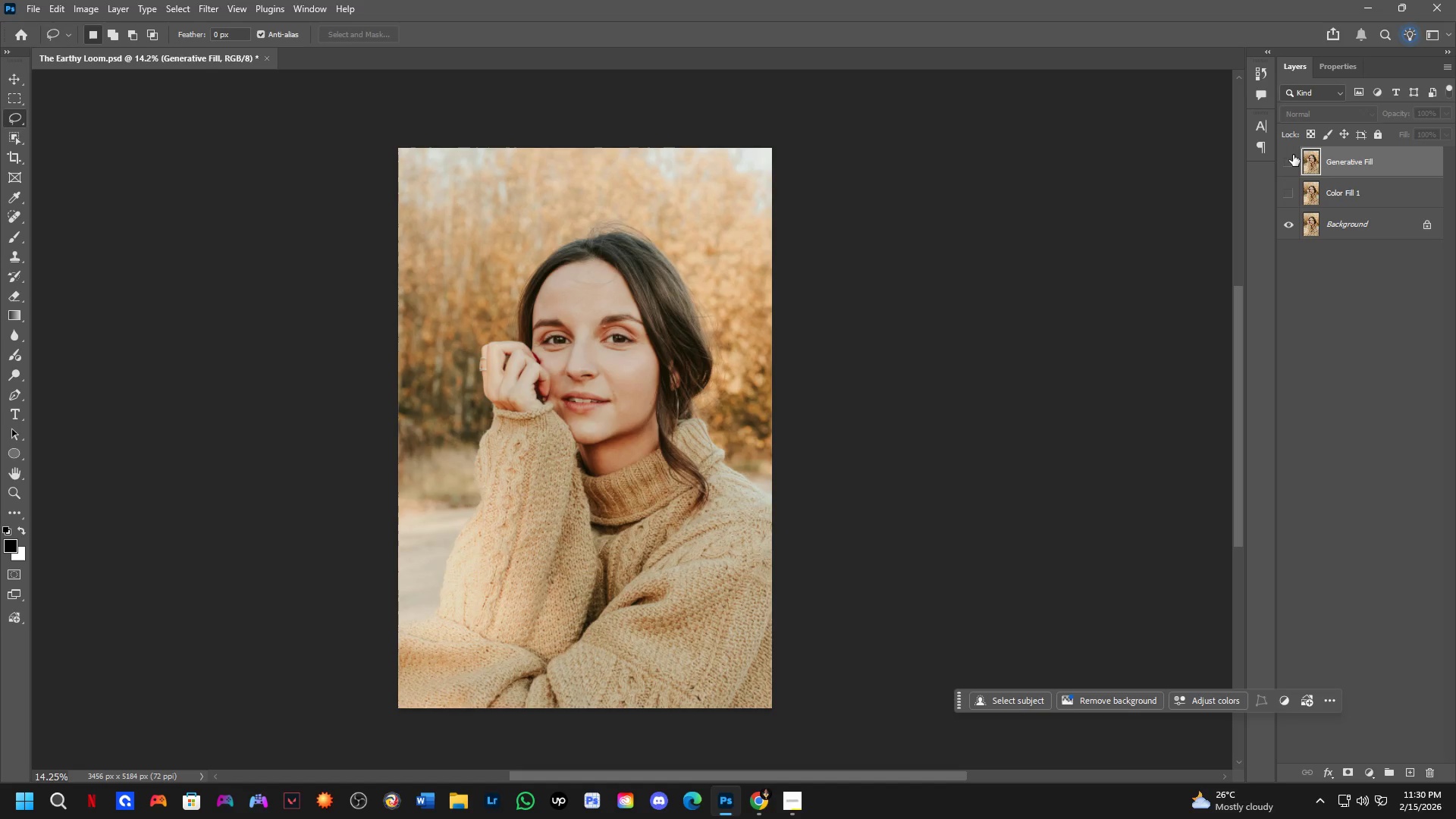 
triple_click([1293, 155])
 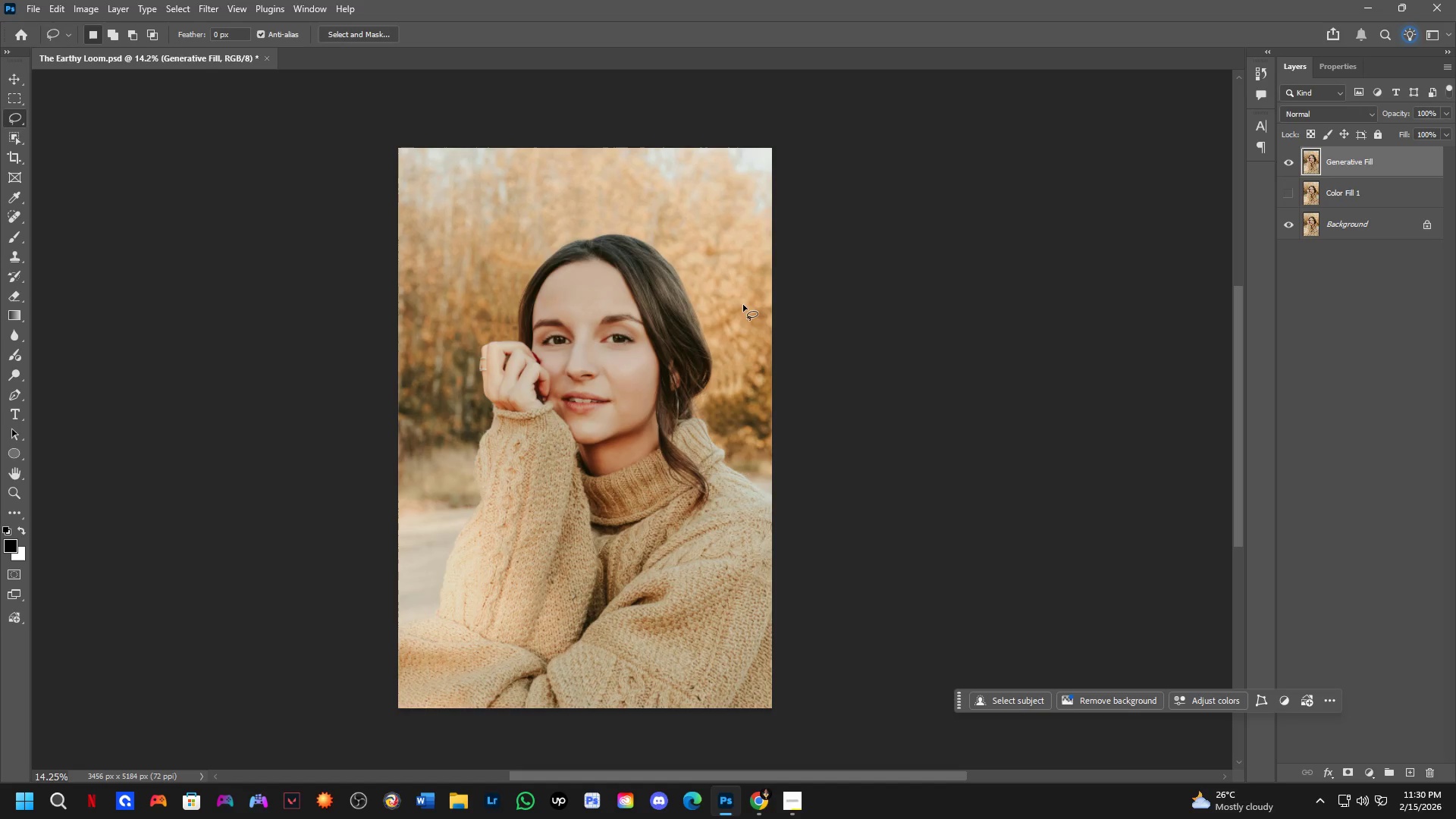 
key(Shift+ShiftLeft)
 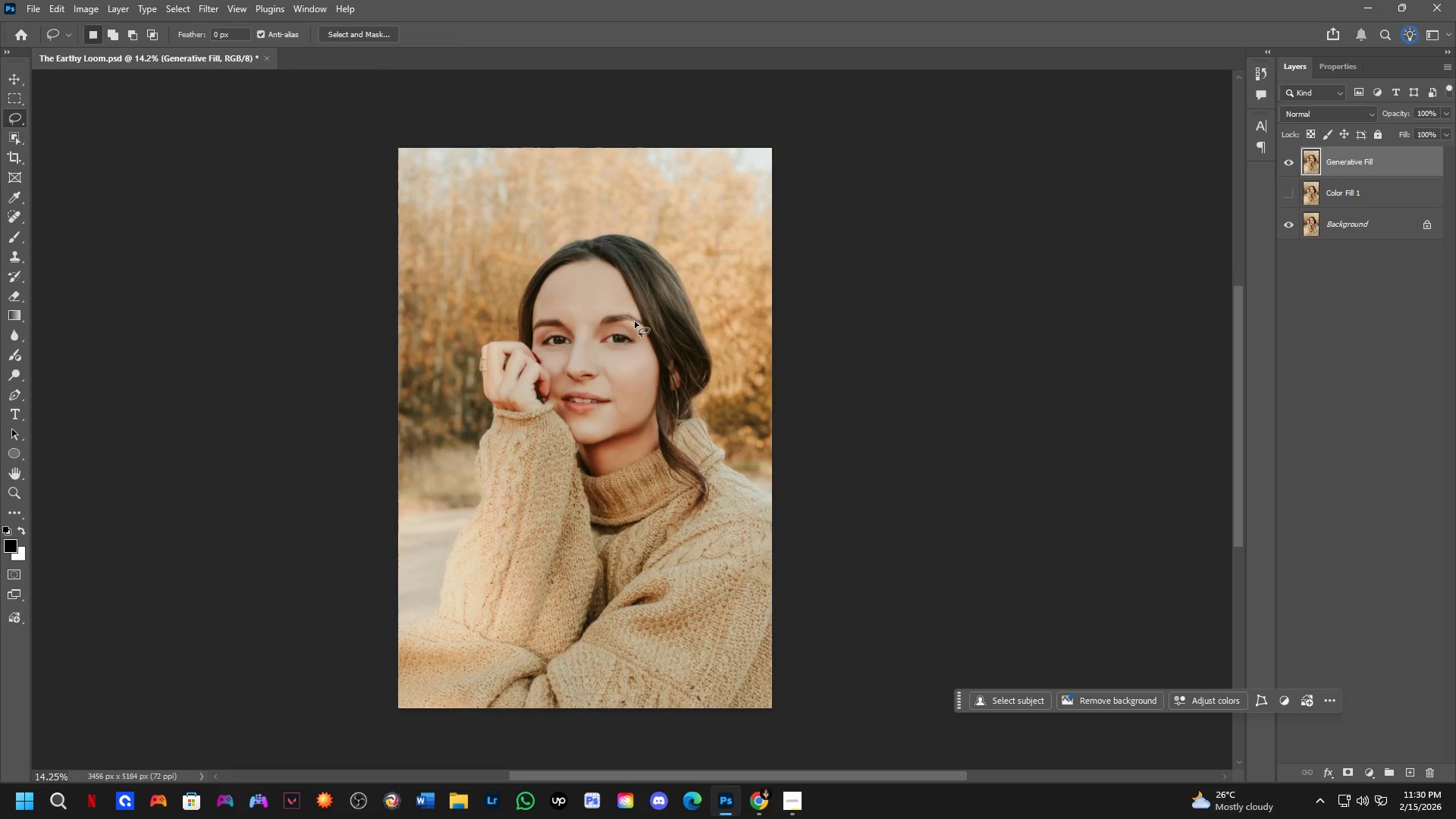 
hold_key(key=Space, duration=0.7)
 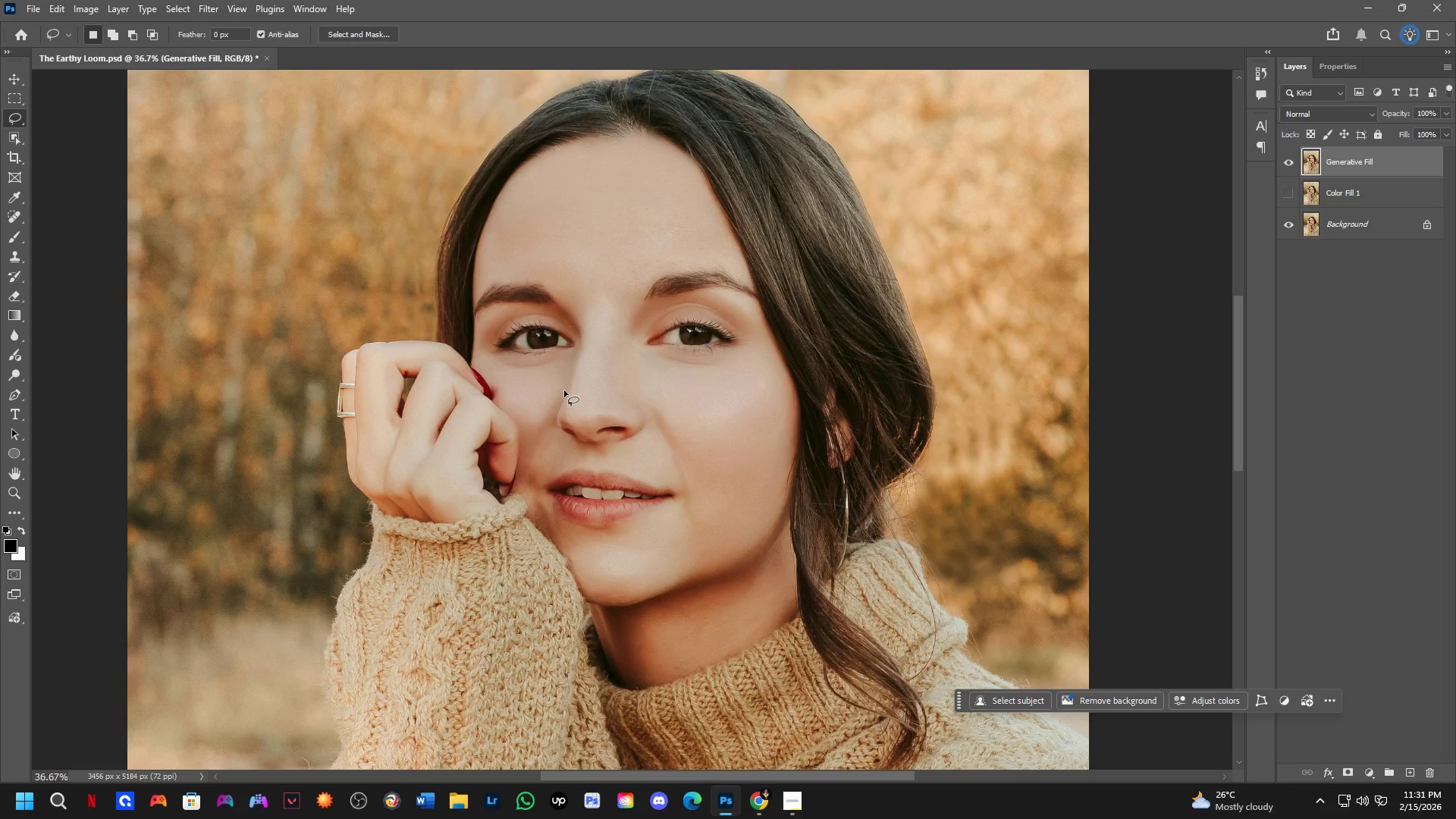 
left_click_drag(start_coordinate=[645, 392], to_coordinate=[637, 387])
 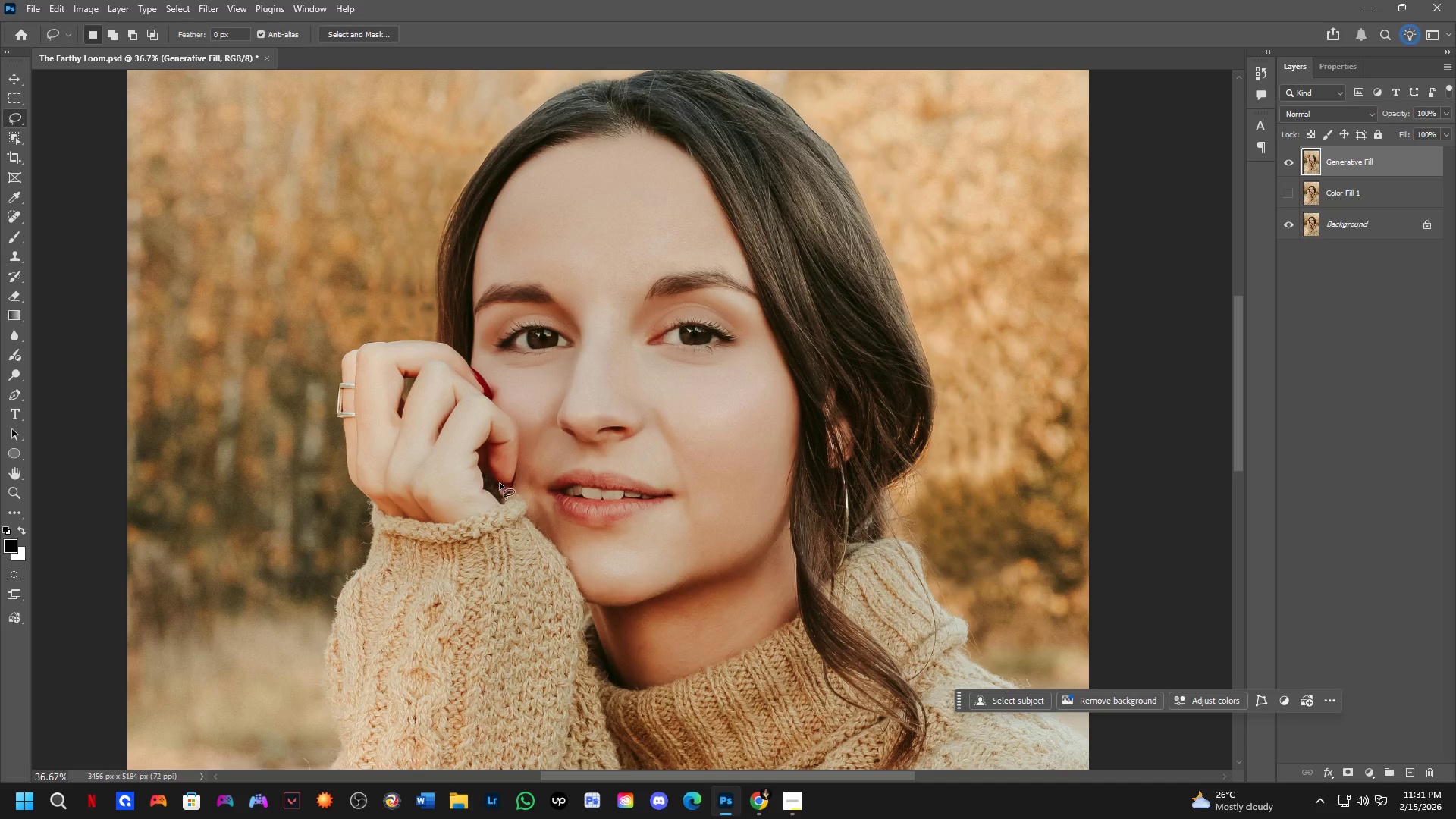 
scroll: coordinate [565, 338], scroll_direction: up, amount: 4.0
 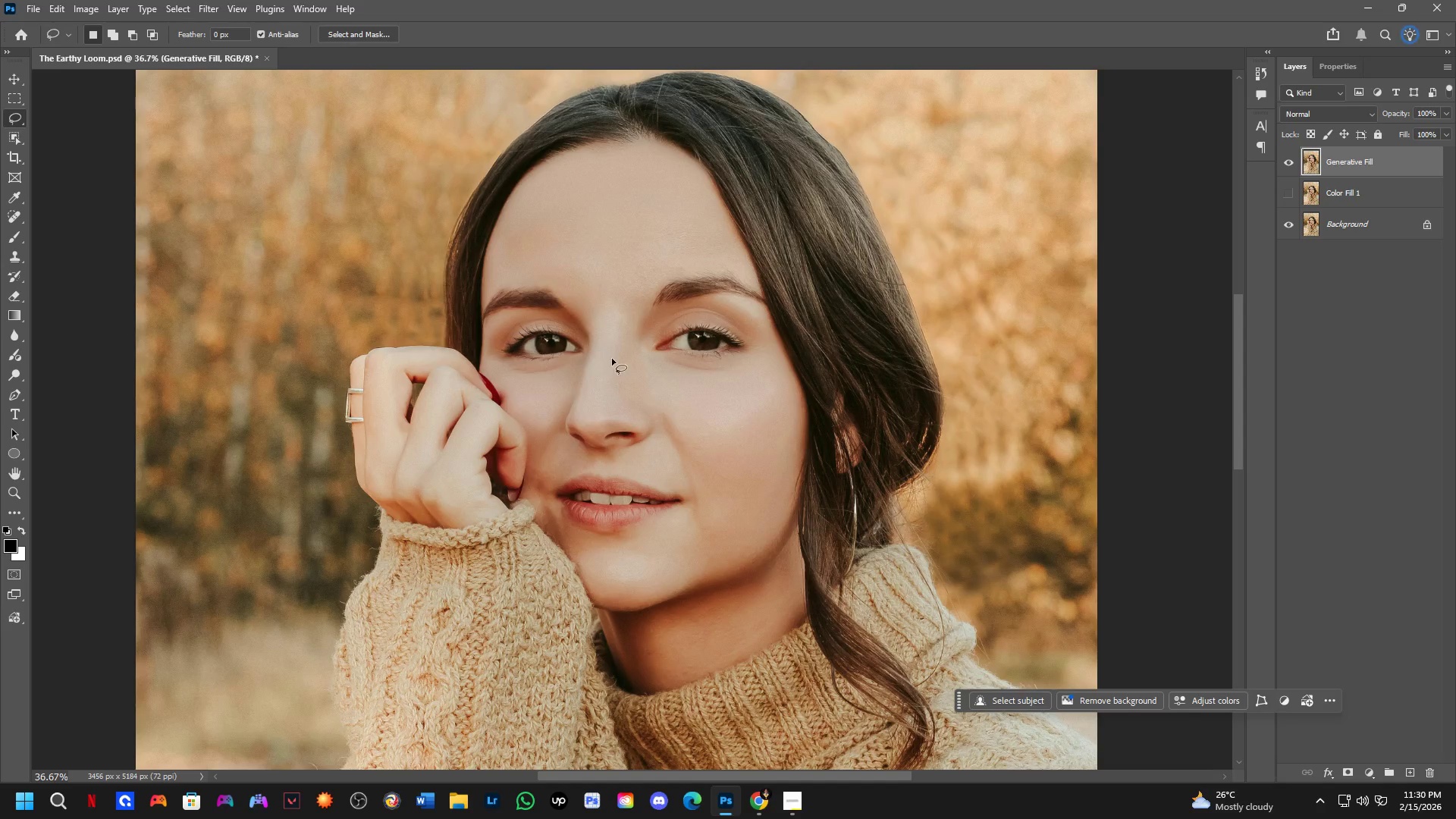 
hold_key(key=Space, duration=0.59)
 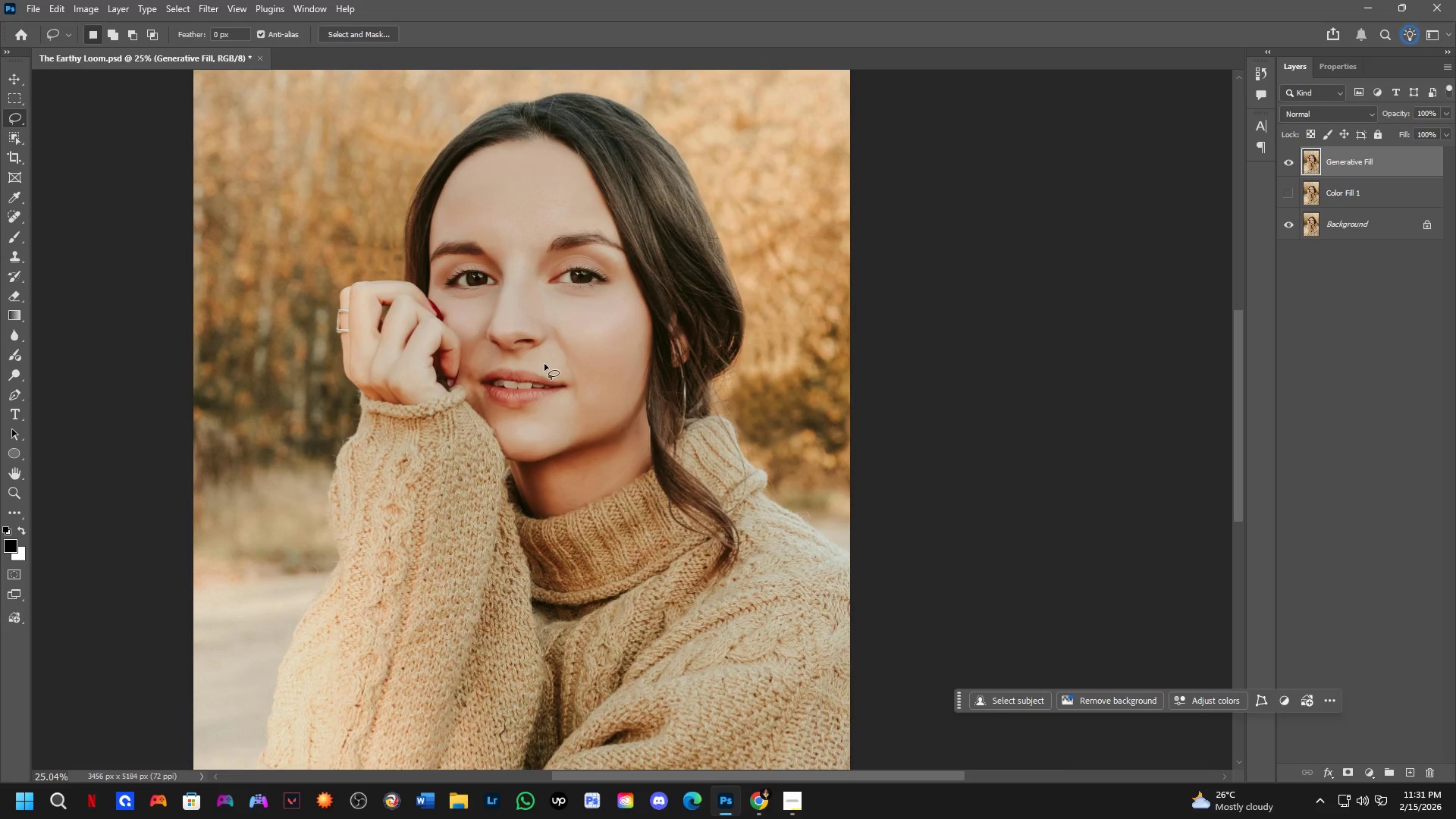 
left_click_drag(start_coordinate=[573, 393], to_coordinate=[513, 333])
 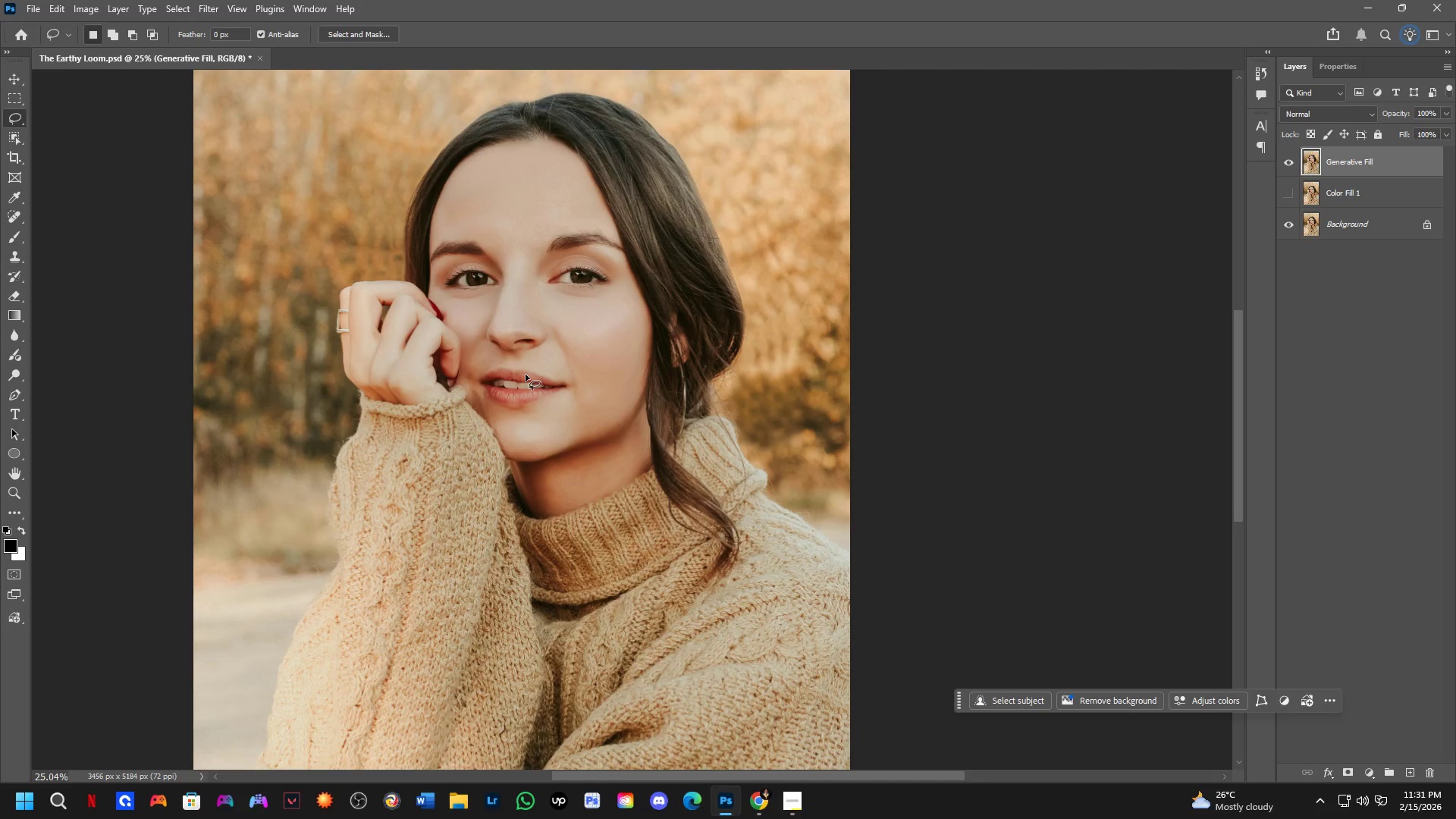 
scroll: coordinate [526, 341], scroll_direction: down, amount: 4.0
 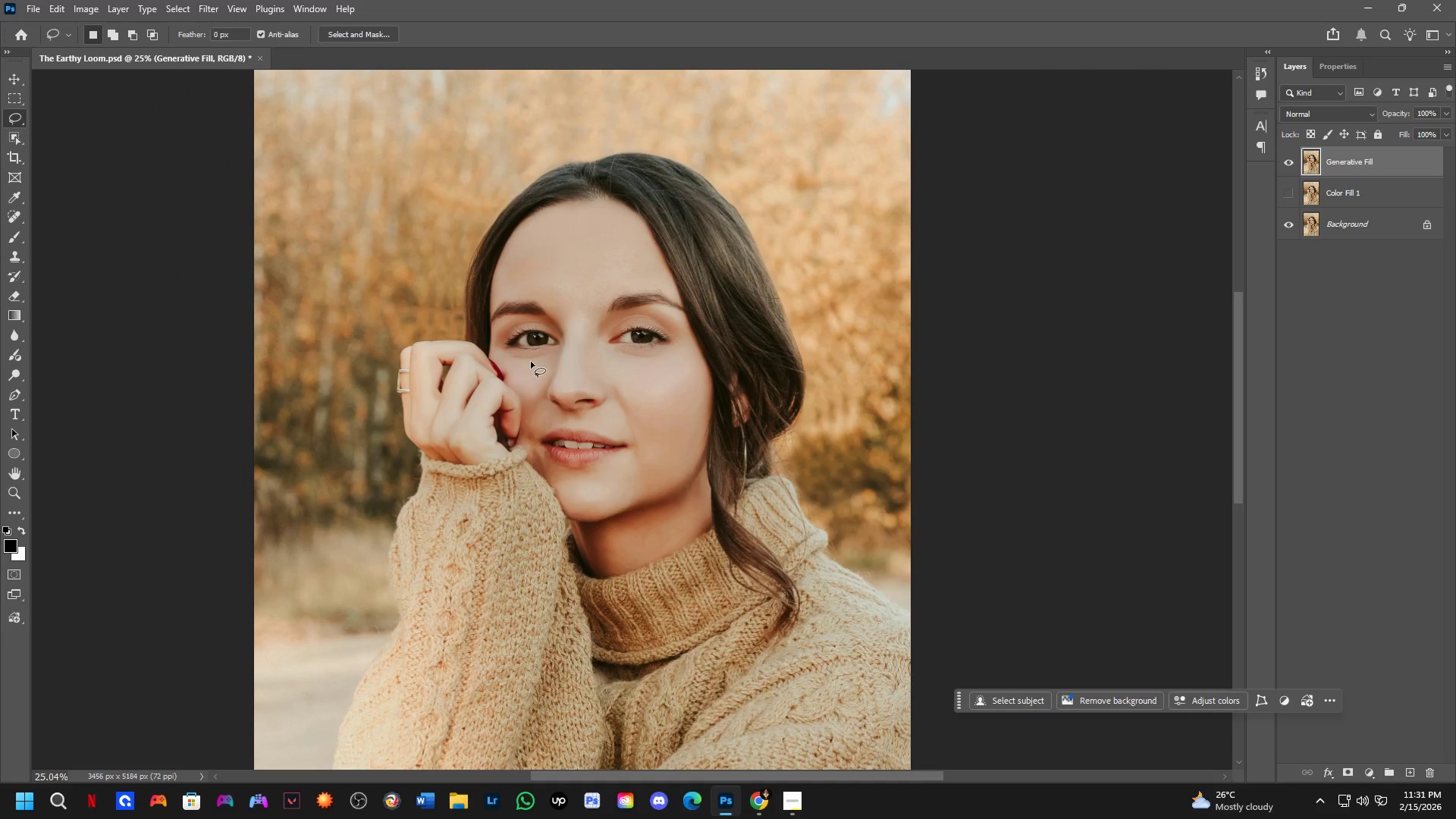 
key(Alt+AltLeft)
 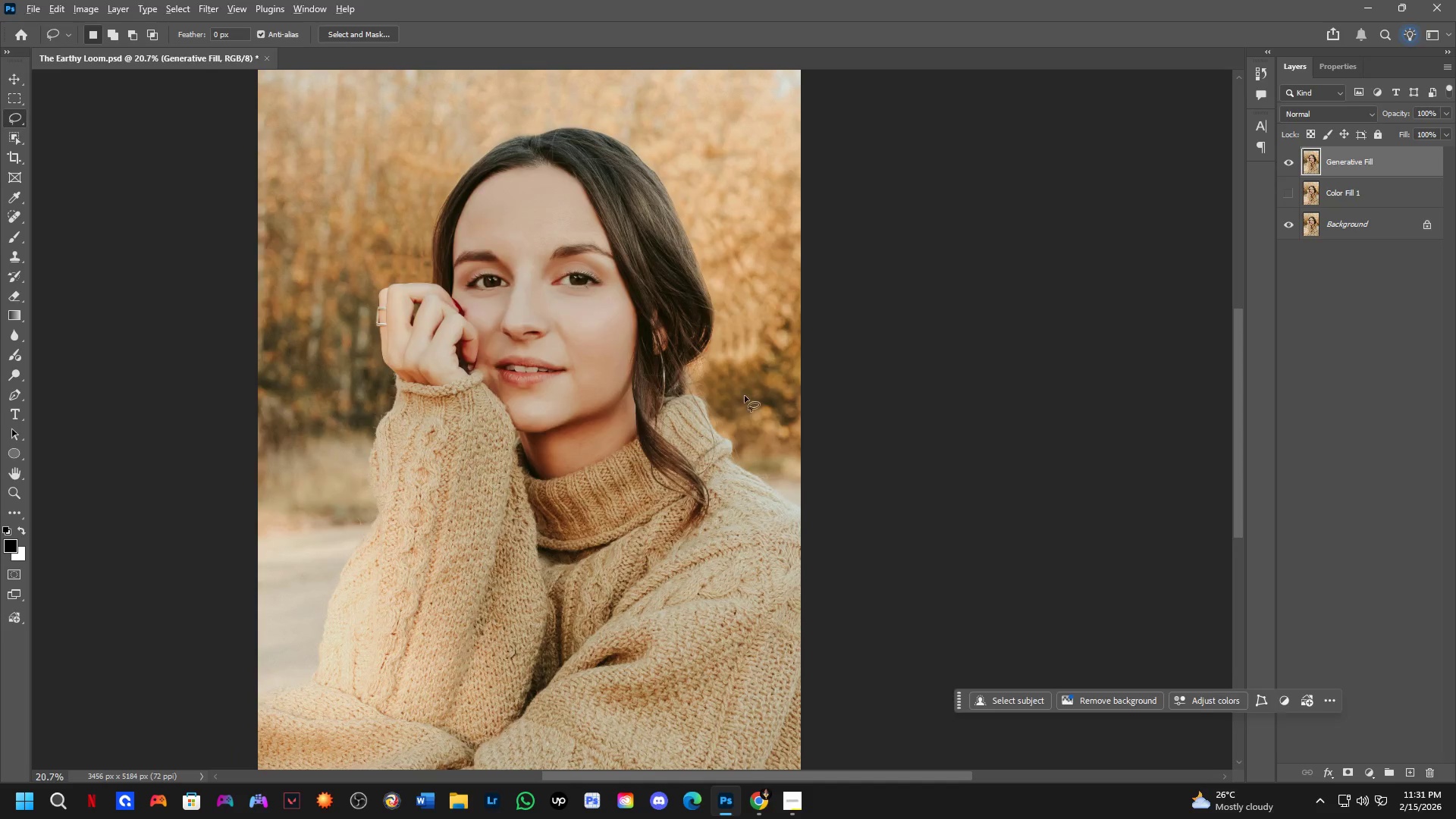 
key(Alt+Tab)
 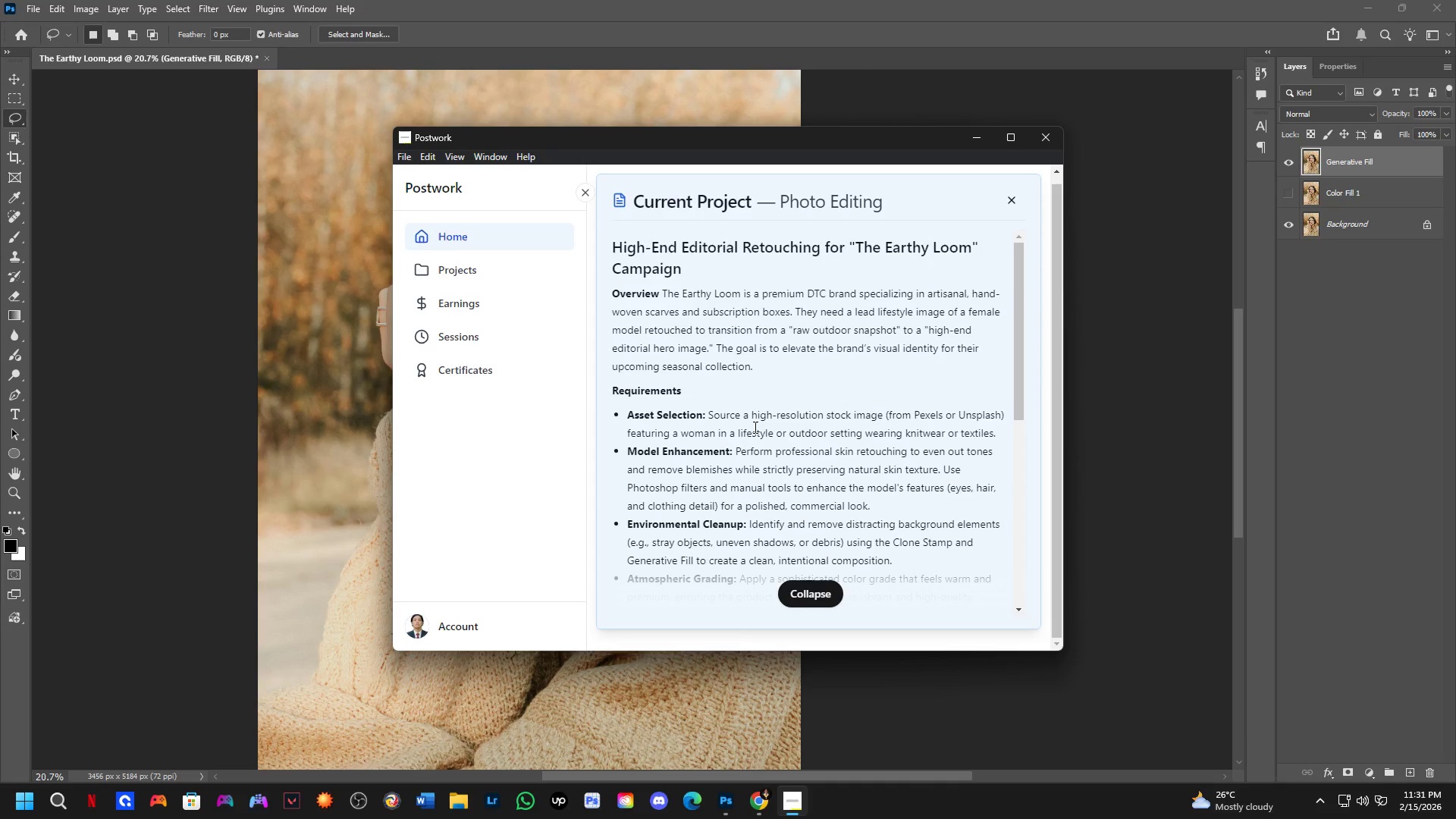 
scroll: coordinate [565, 293], scroll_direction: down, amount: 2.0